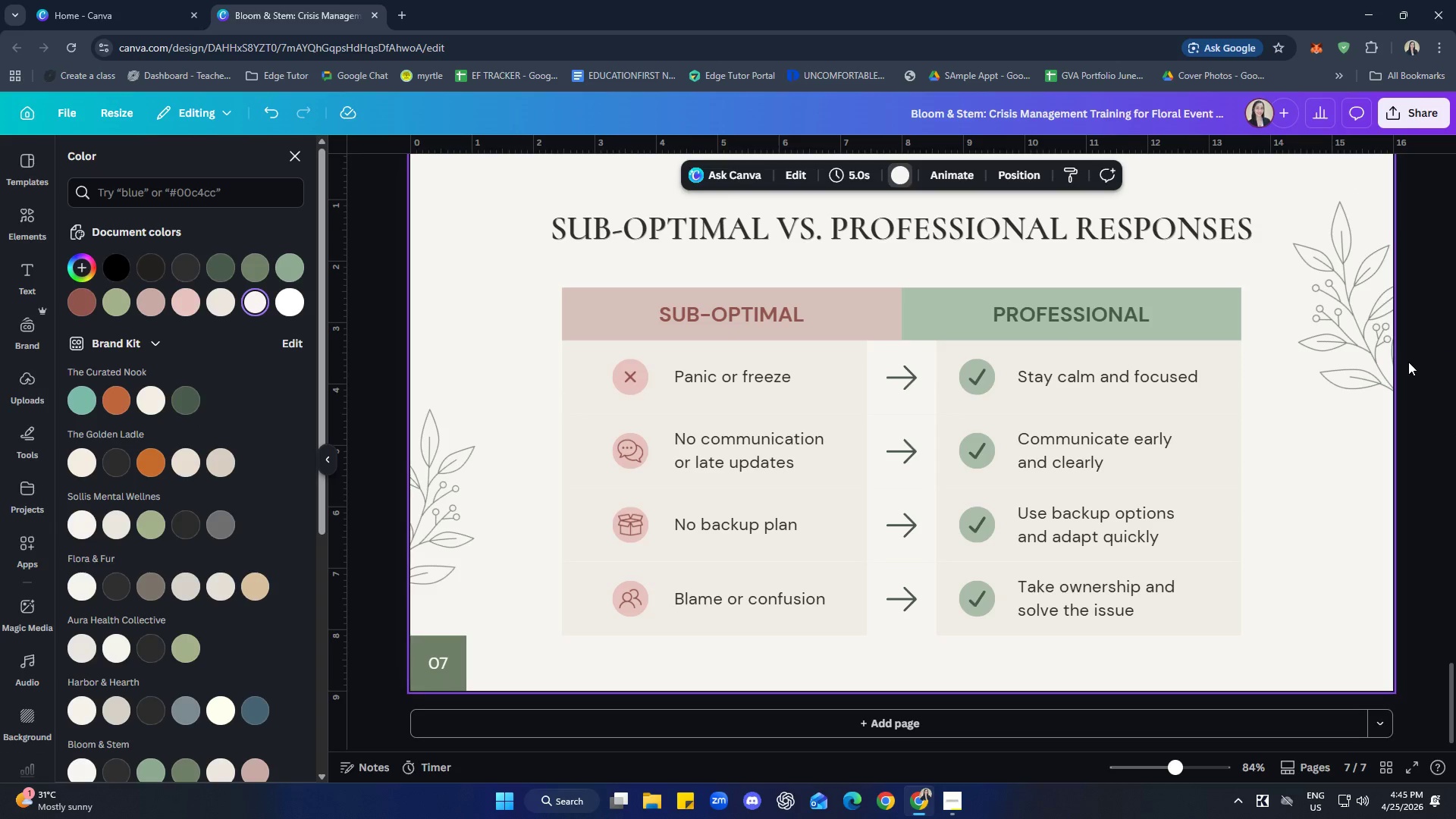 
left_click([1428, 410])
 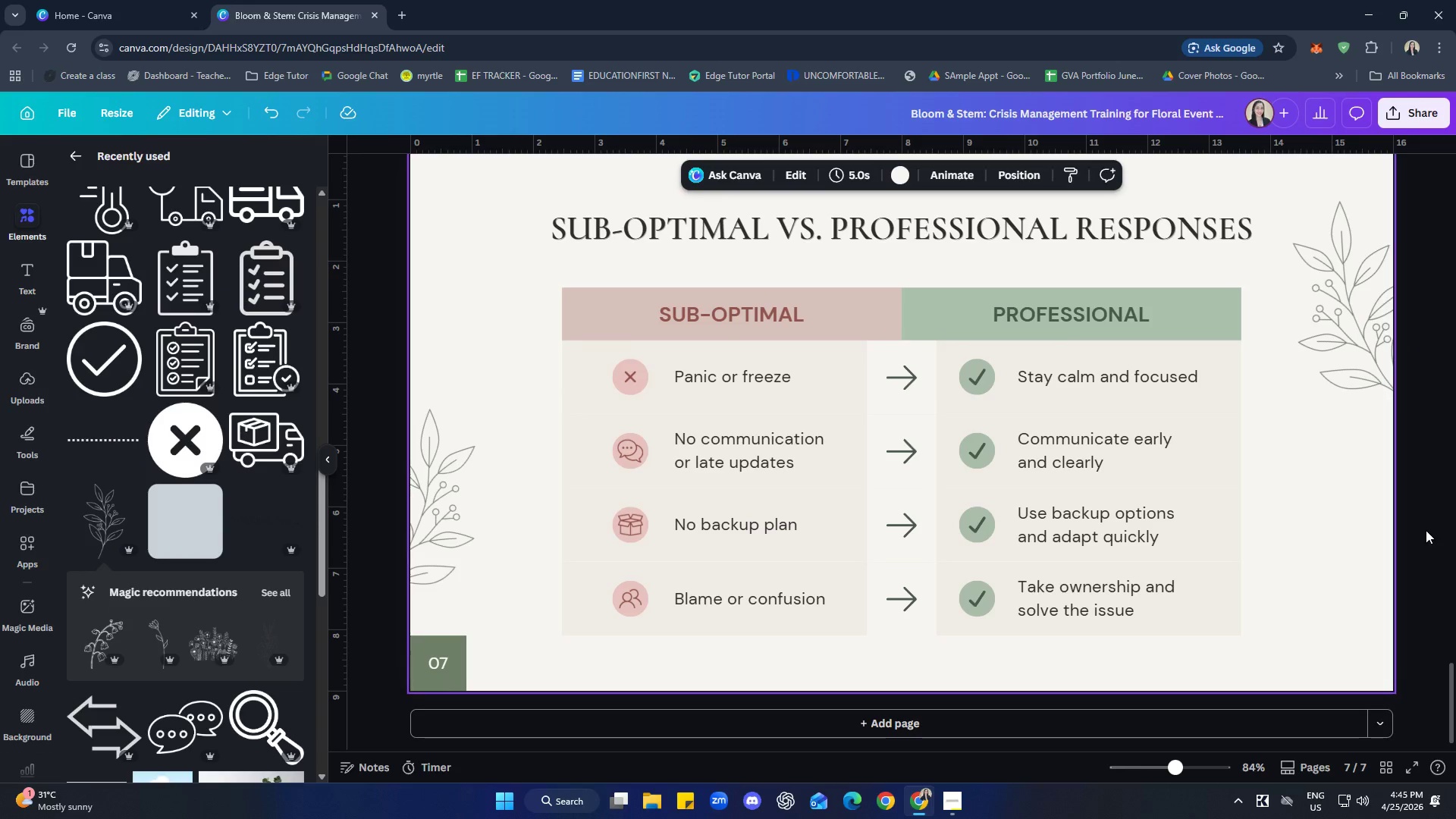 
scroll: coordinate [1444, 526], scroll_direction: up, amount: 8.0
 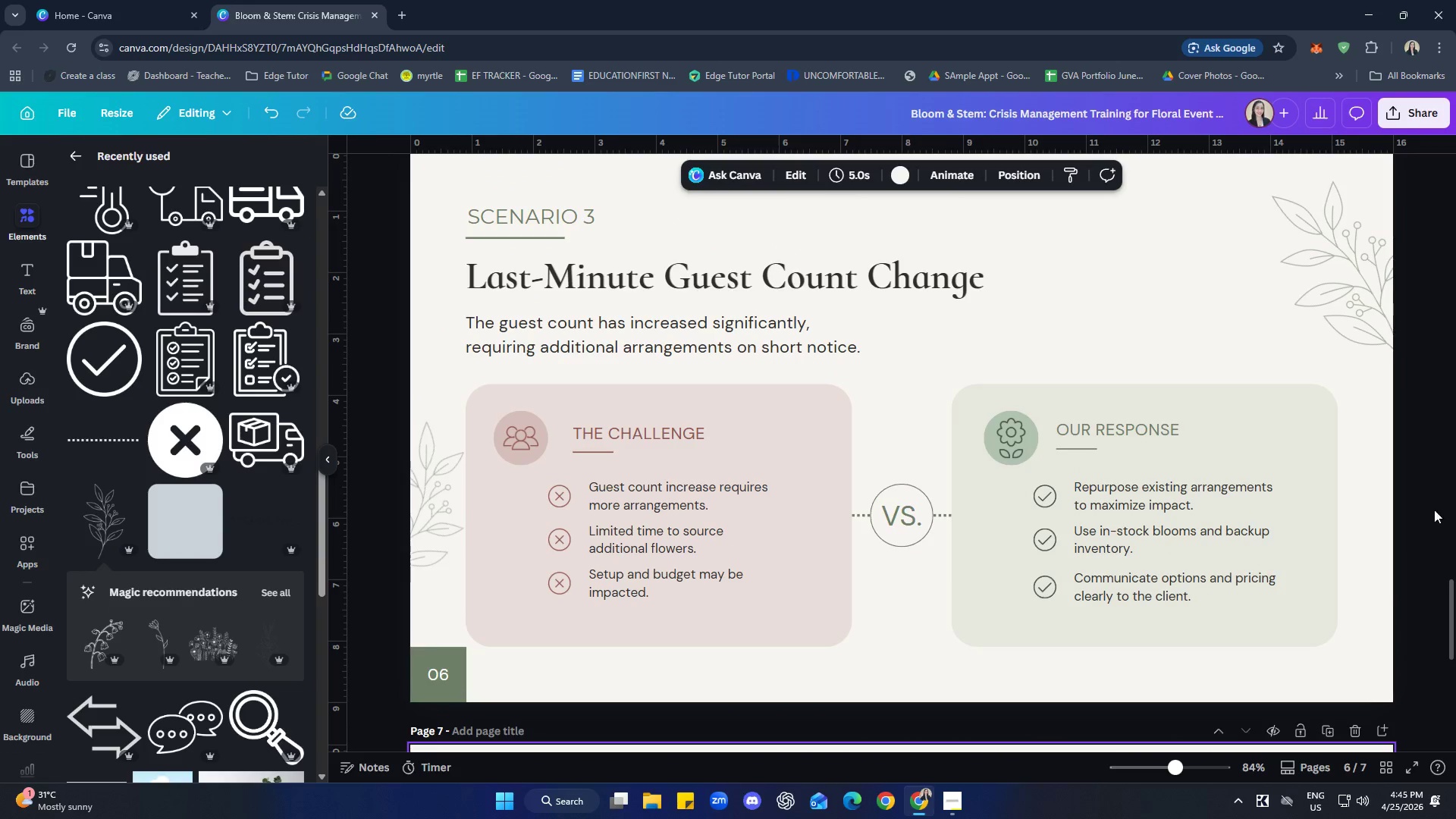 
left_click([1374, 275])
 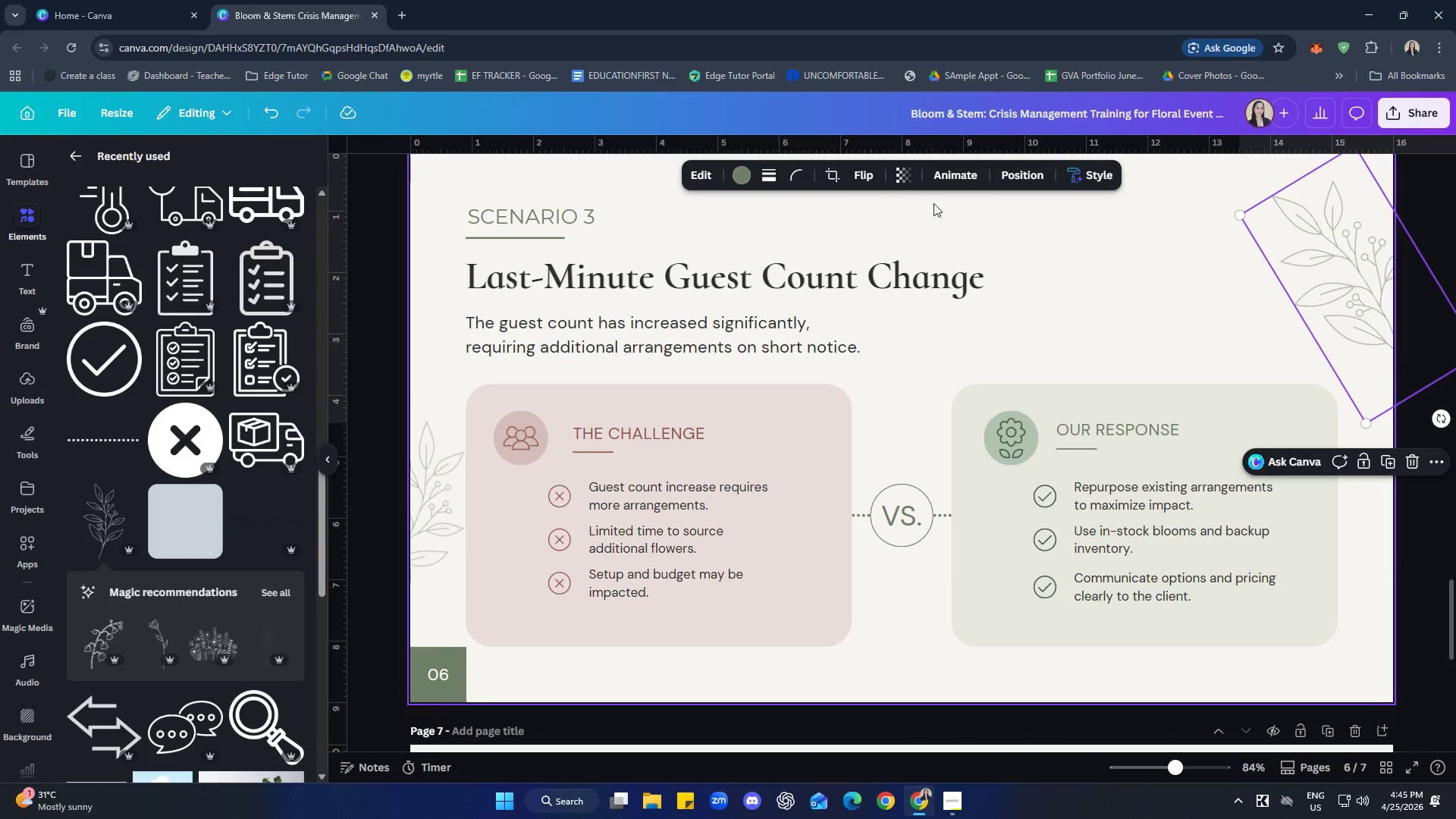 
left_click([908, 183])
 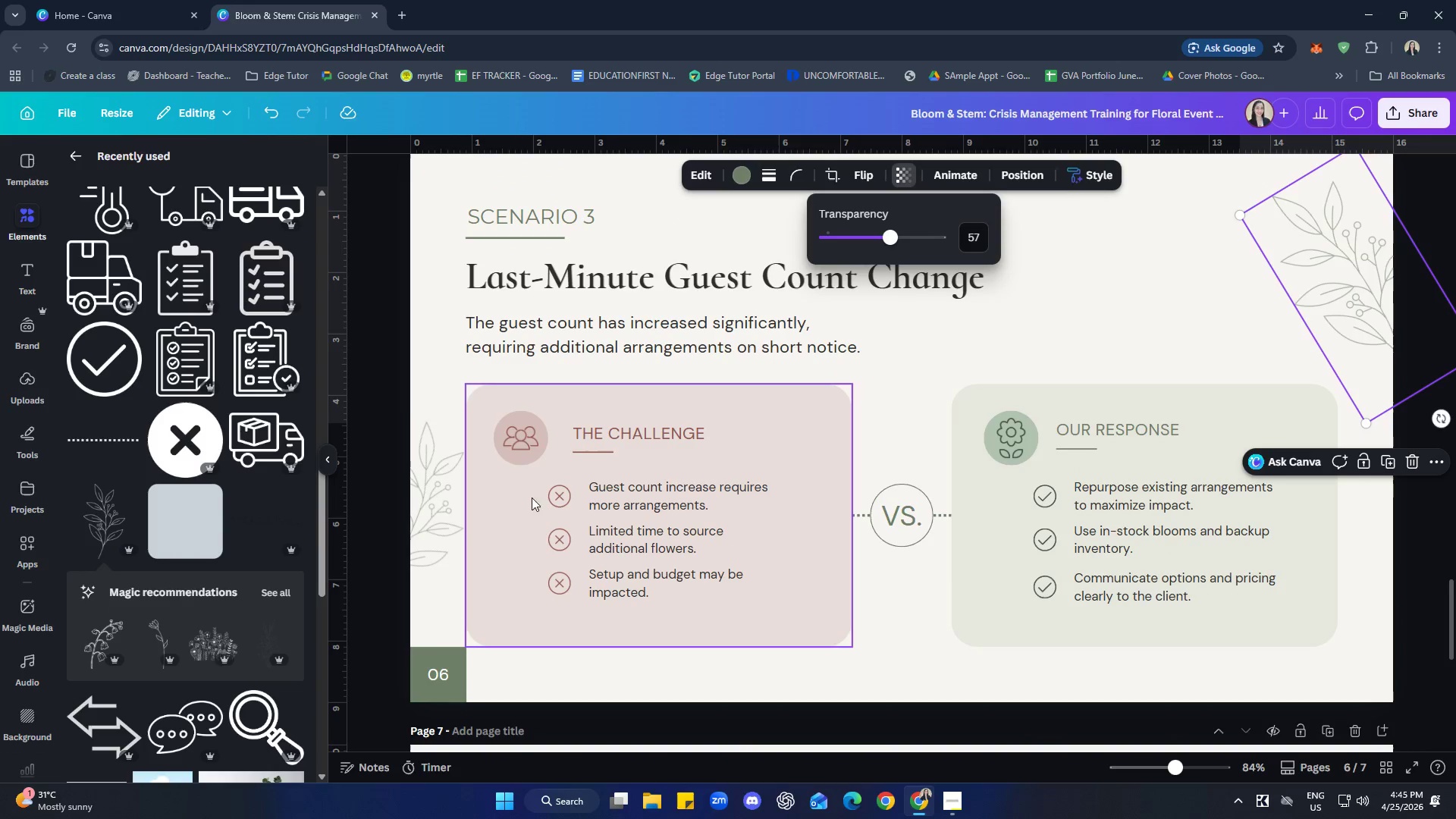 
left_click([446, 496])
 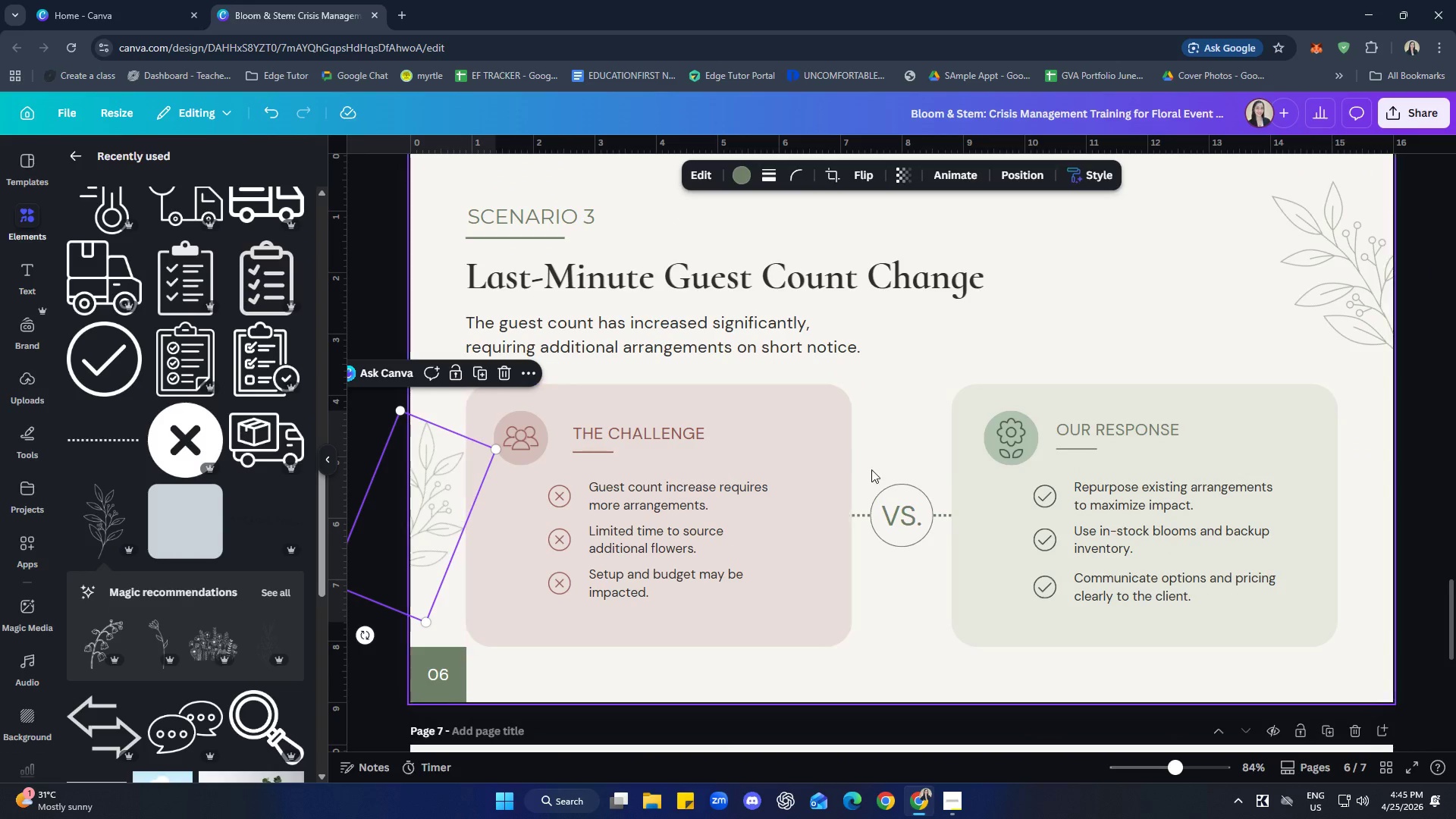 
left_click([1432, 392])
 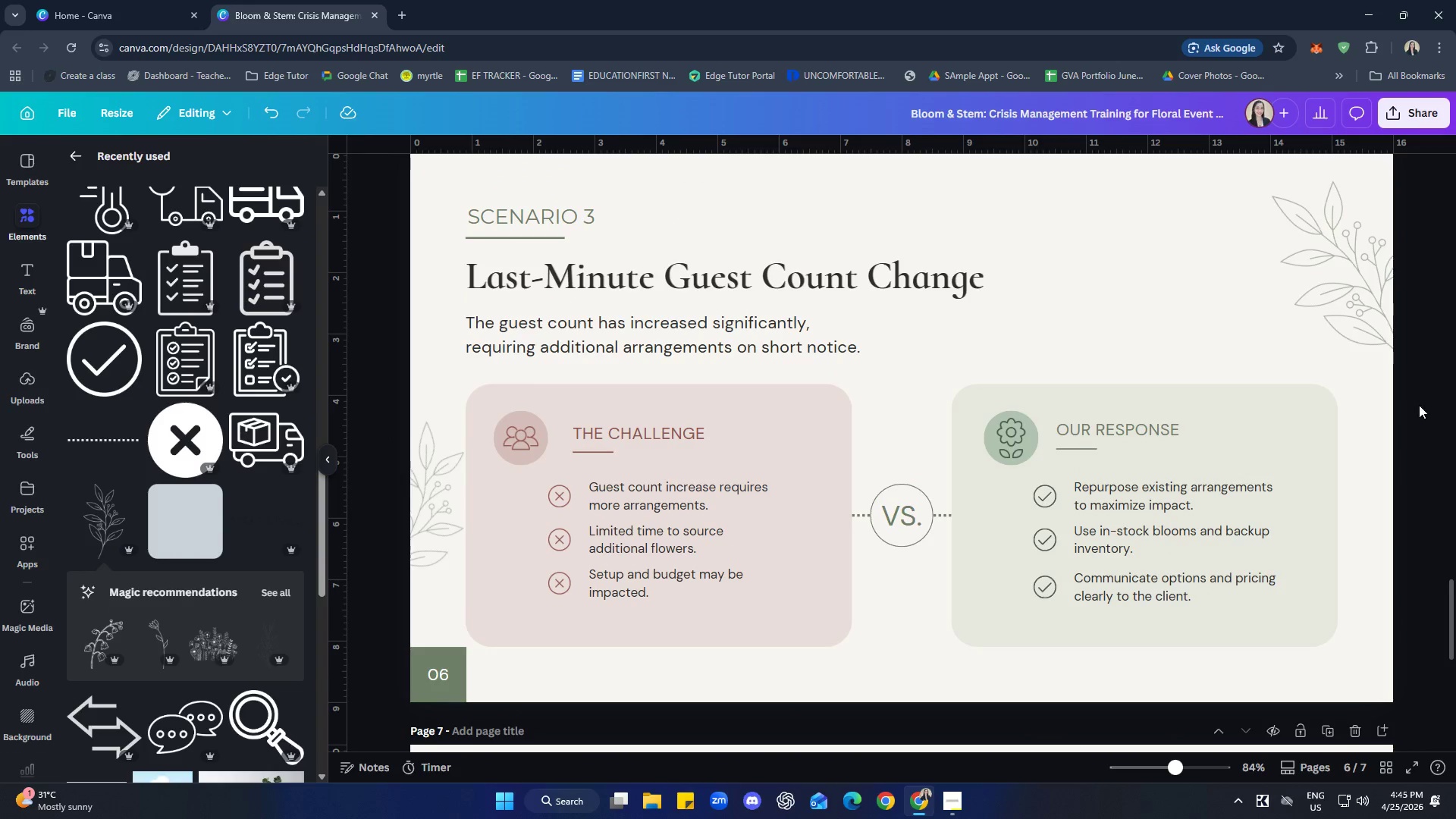 
scroll: coordinate [1390, 503], scroll_direction: down, amount: 9.0
 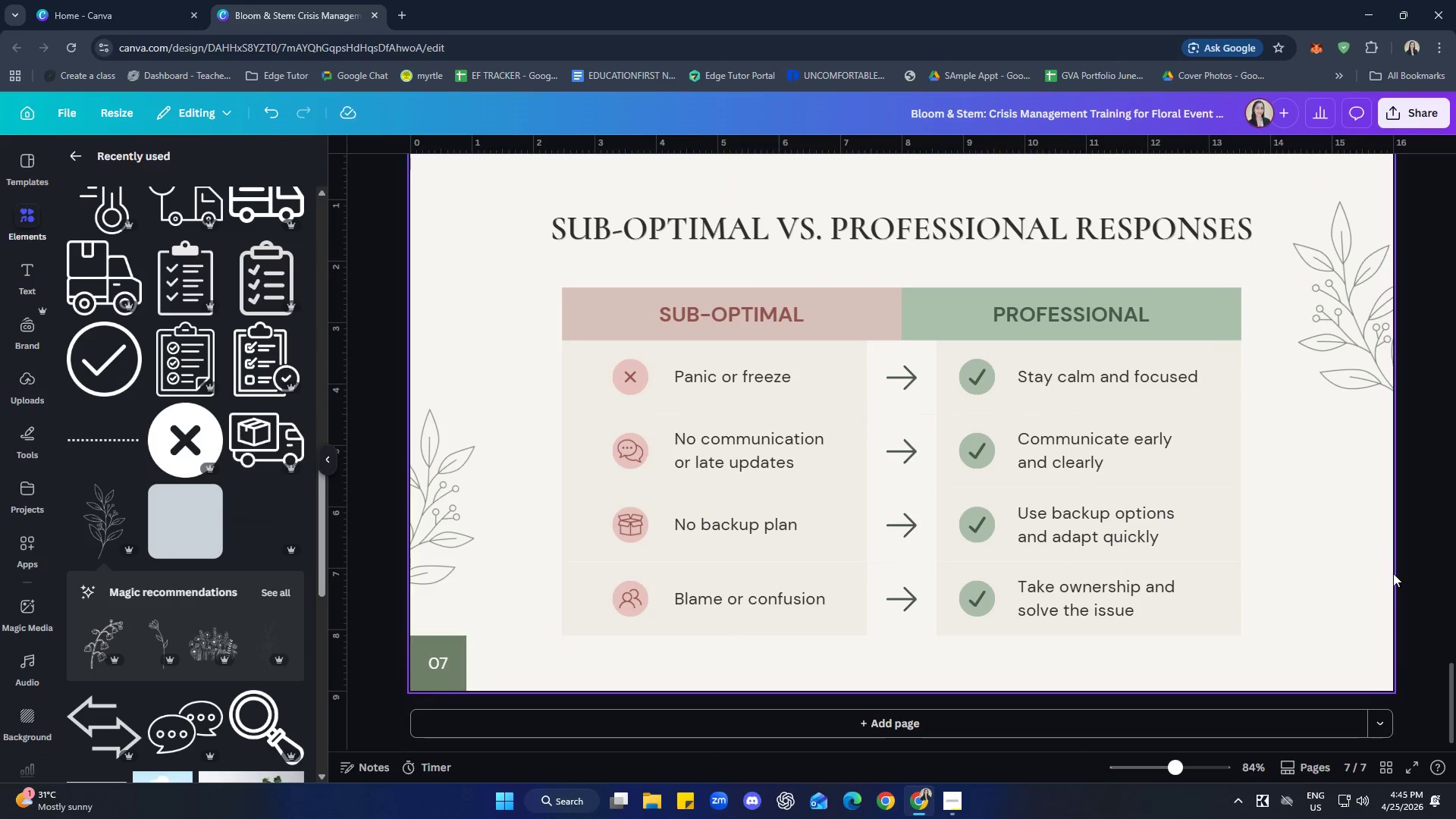 
left_click([1401, 561])
 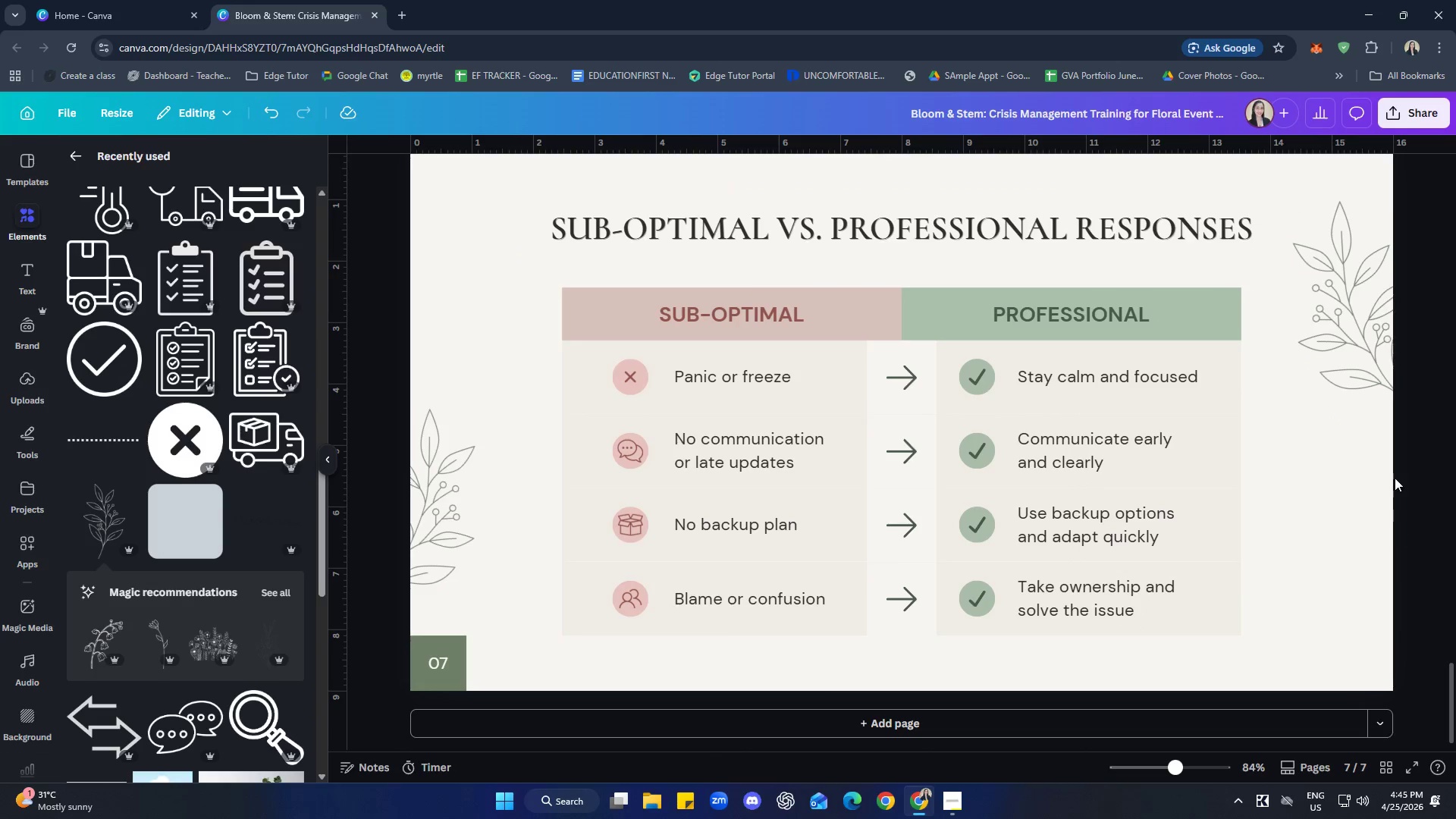 
left_click_drag(start_coordinate=[1347, 347], to_coordinate=[1357, 366])
 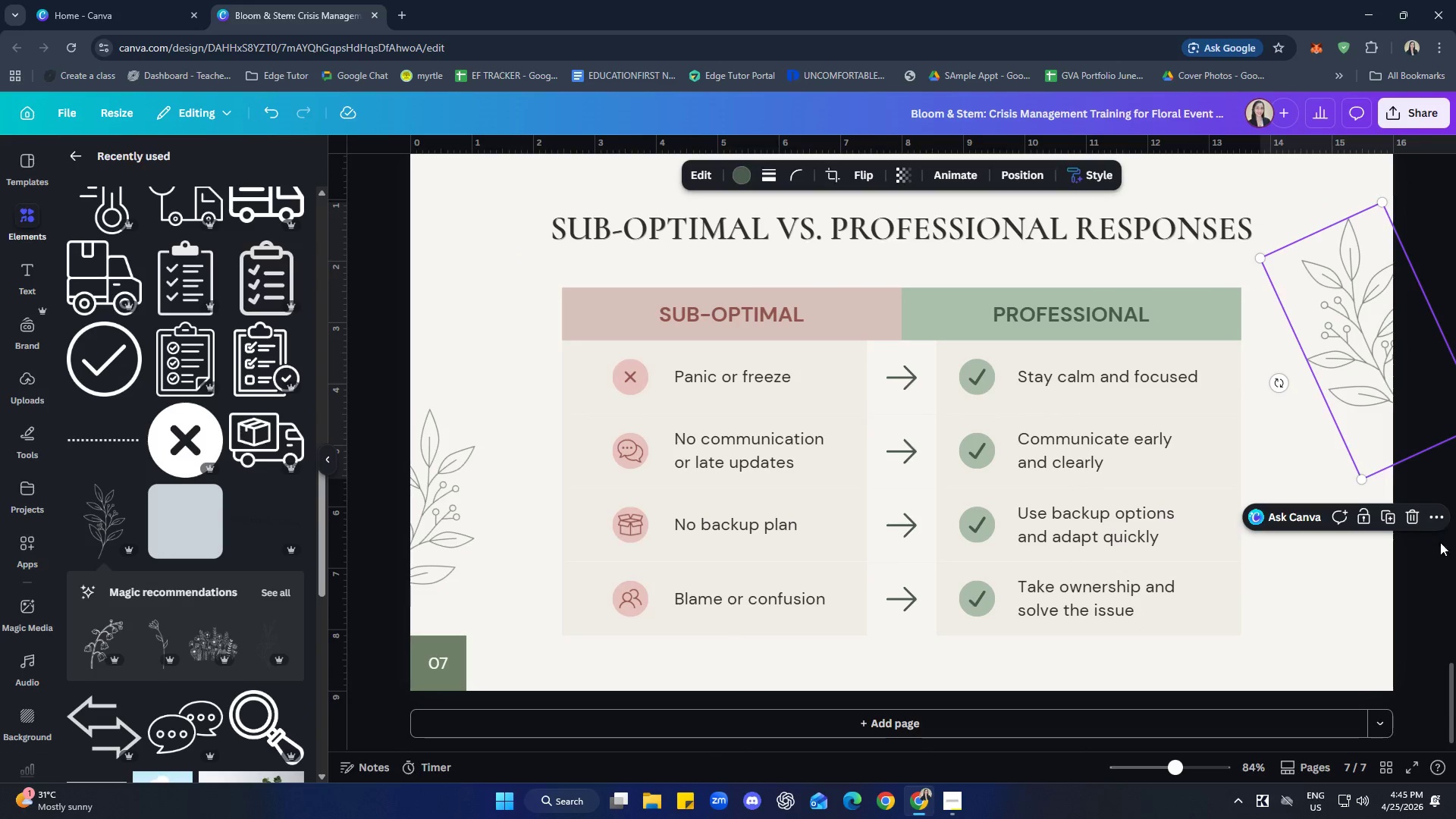 
double_click([1439, 587])
 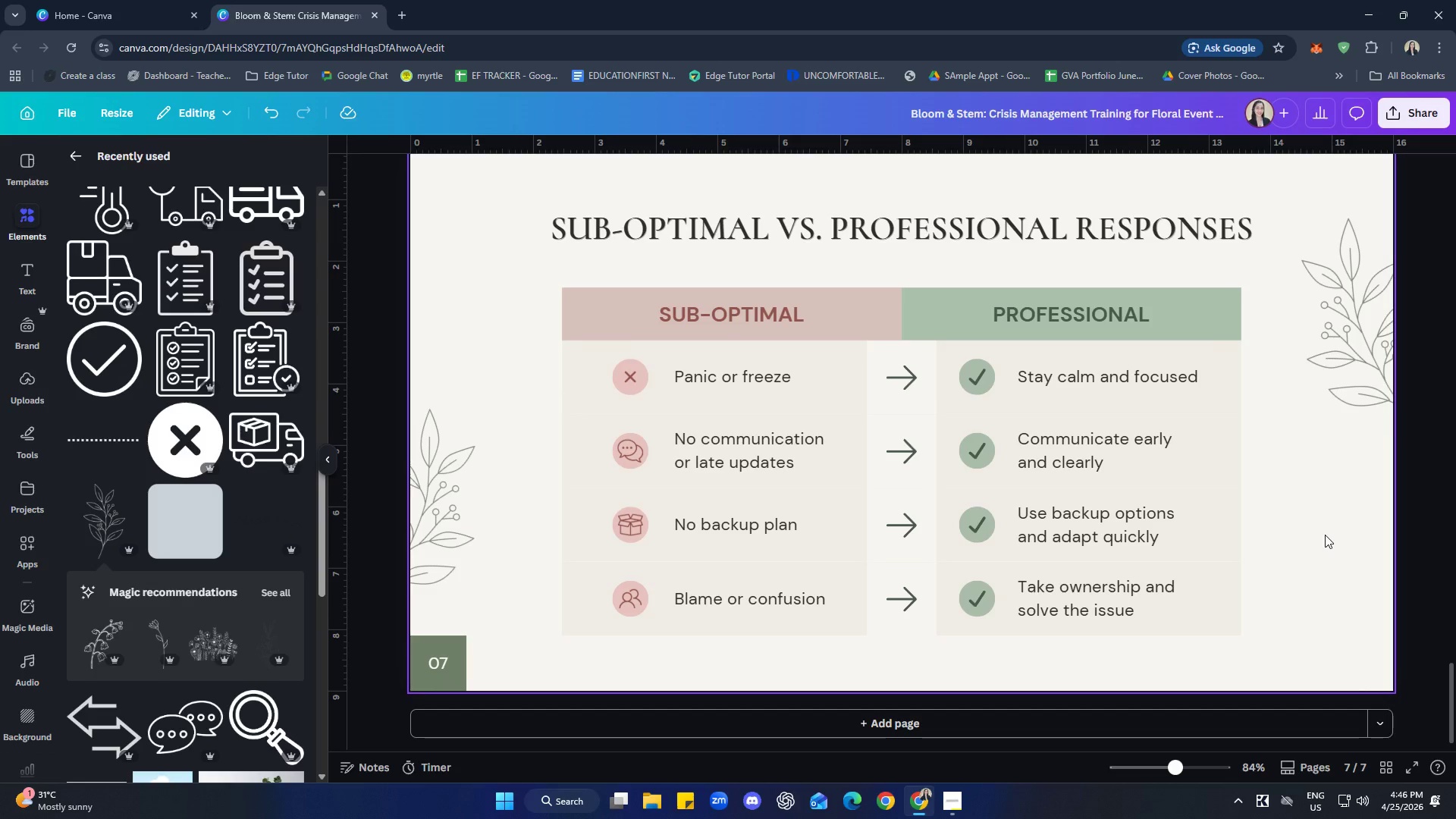 
wait(31.0)
 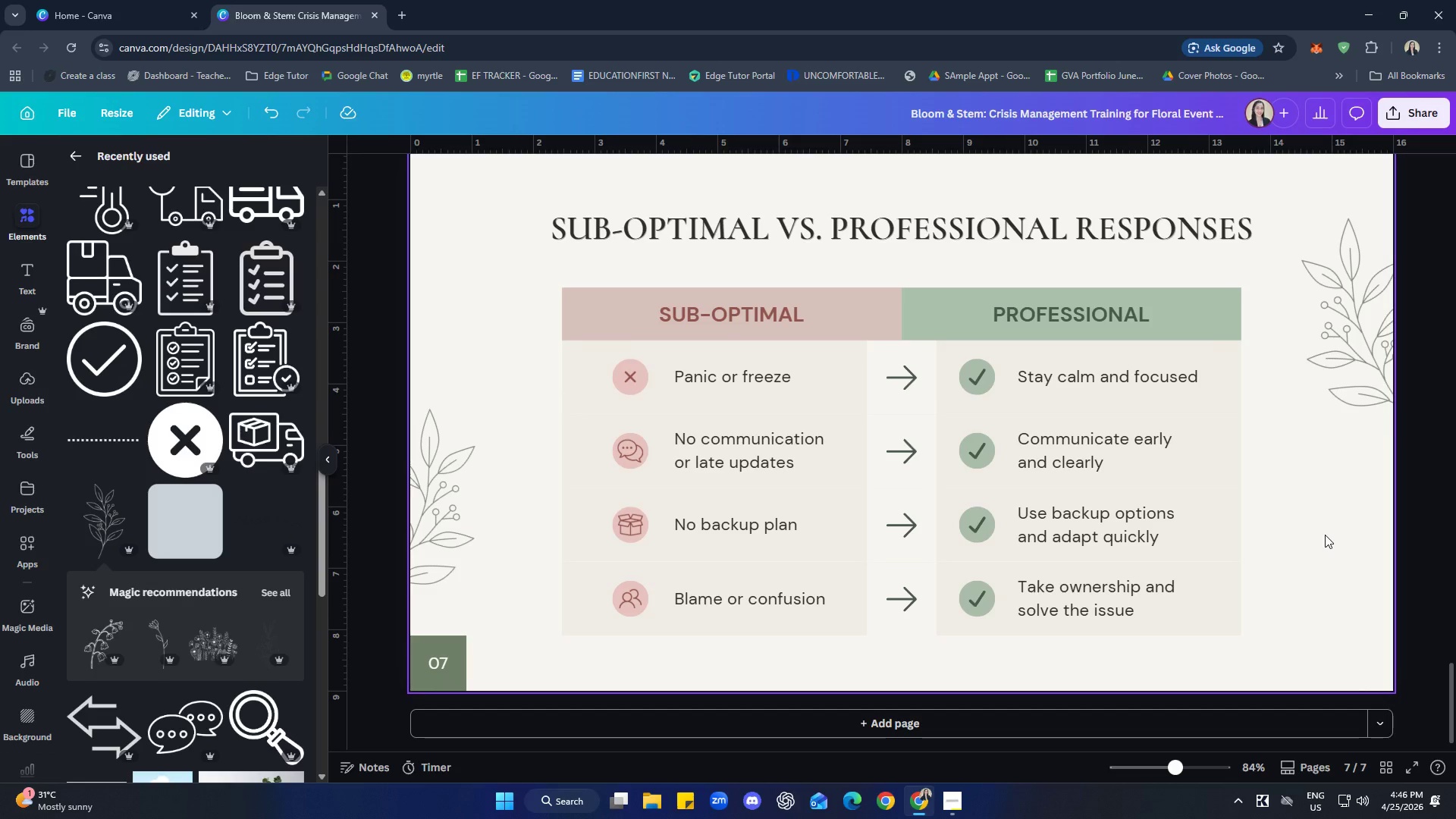 
left_click([941, 805])